 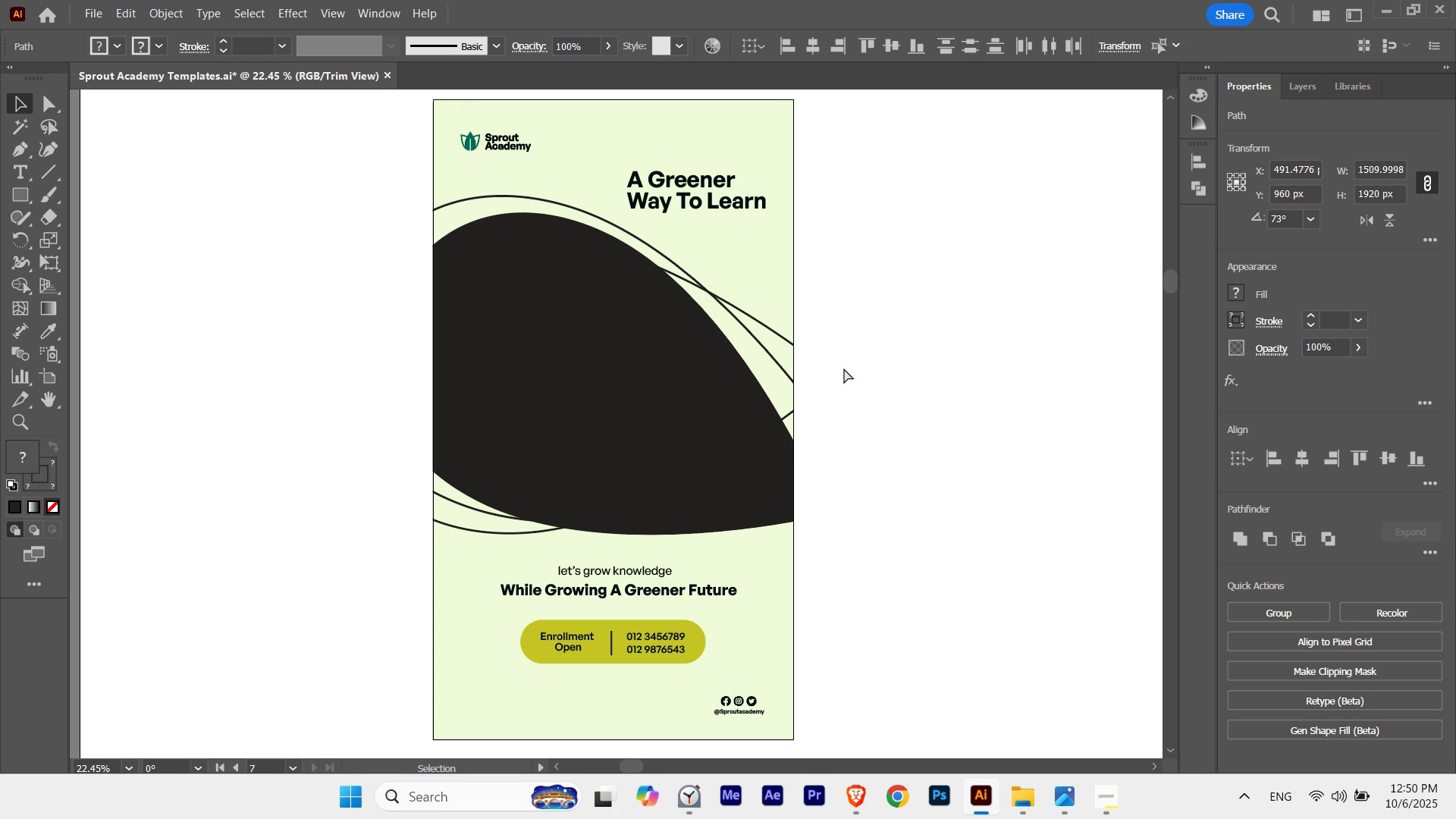 
key(Control+ControlLeft)
 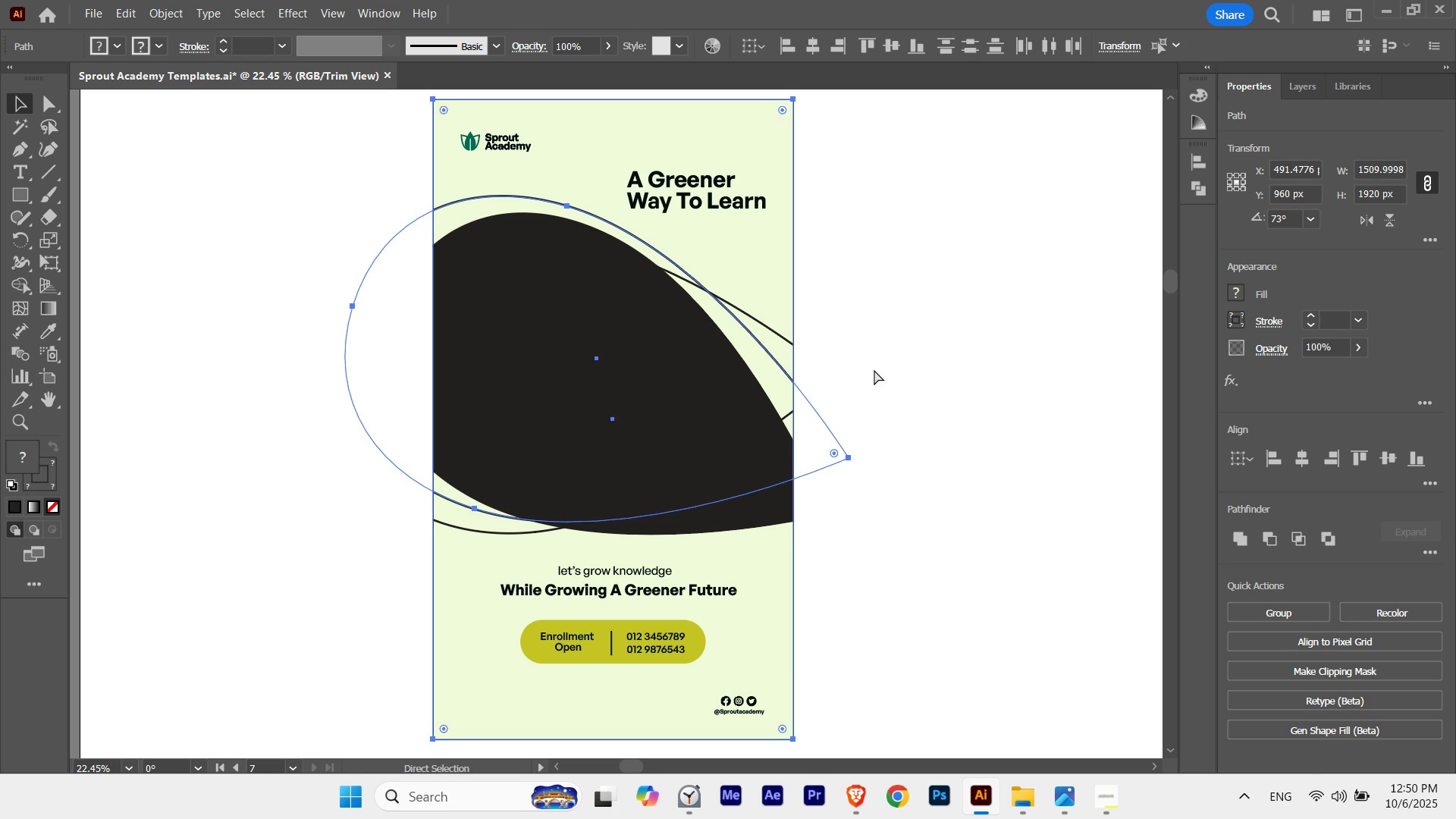 
key(Control+H)
 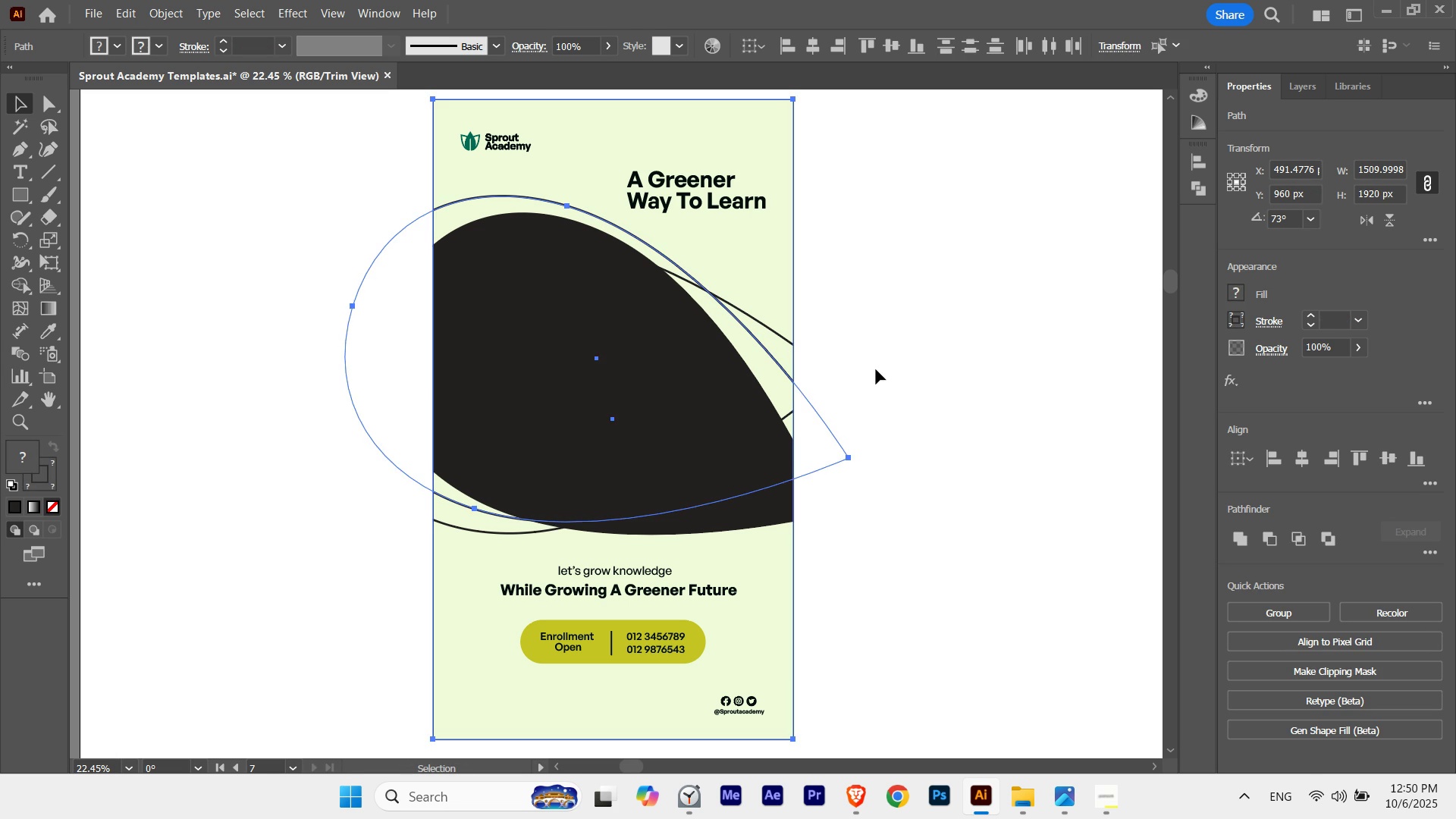 
left_click([876, 369])
 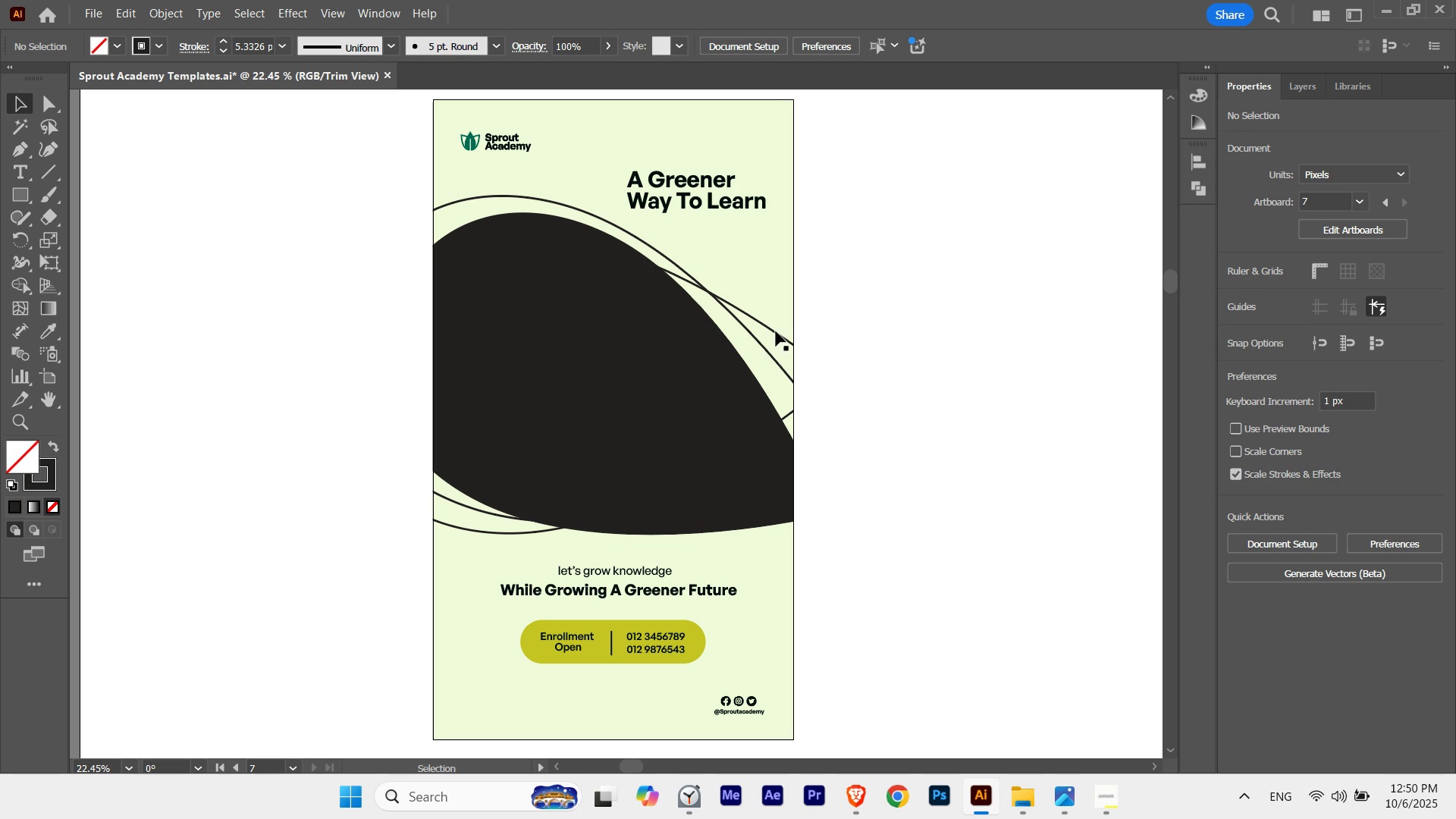 
left_click([776, 331])